 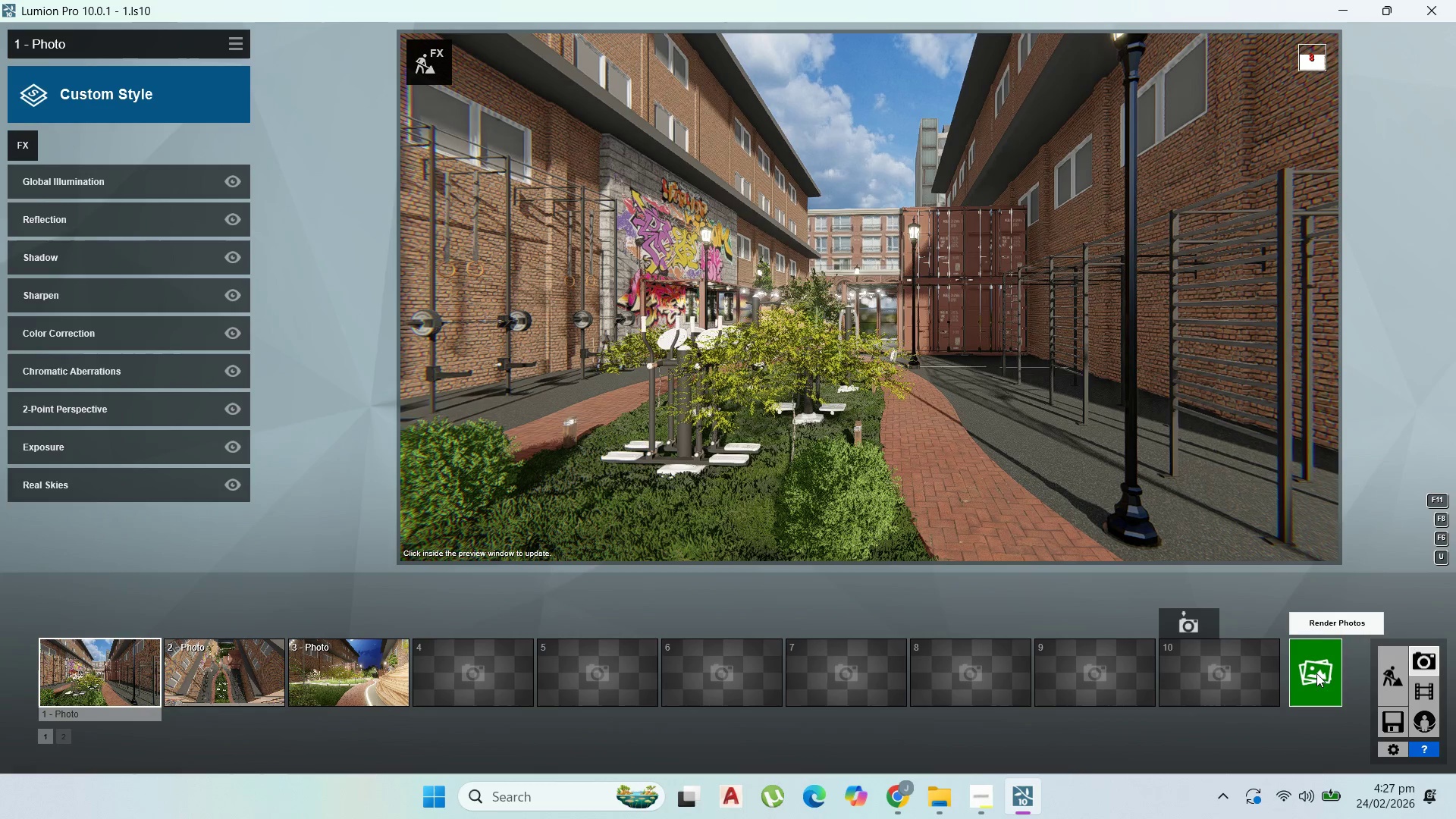 
left_click([765, 601])
 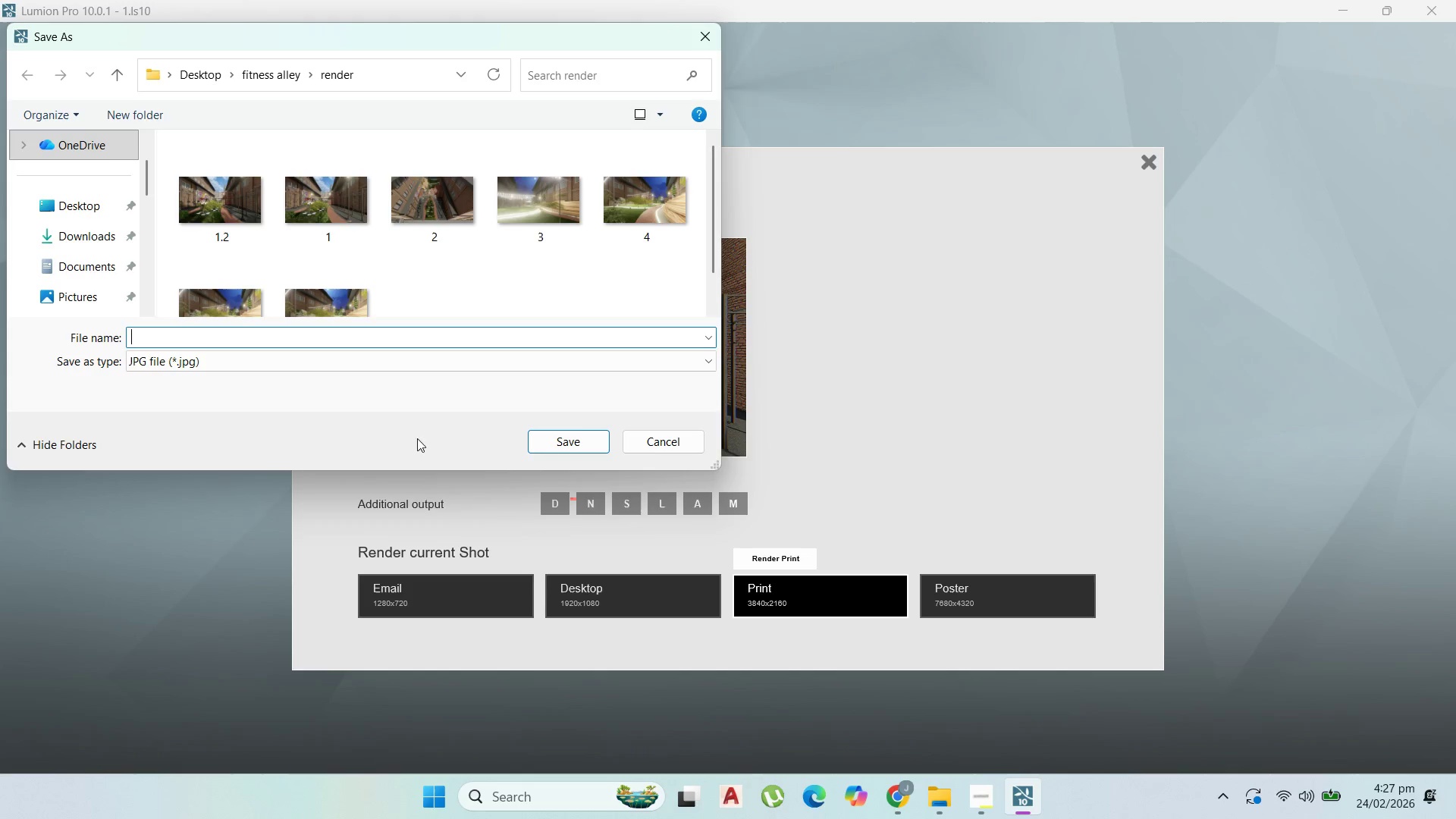 
key(1)
 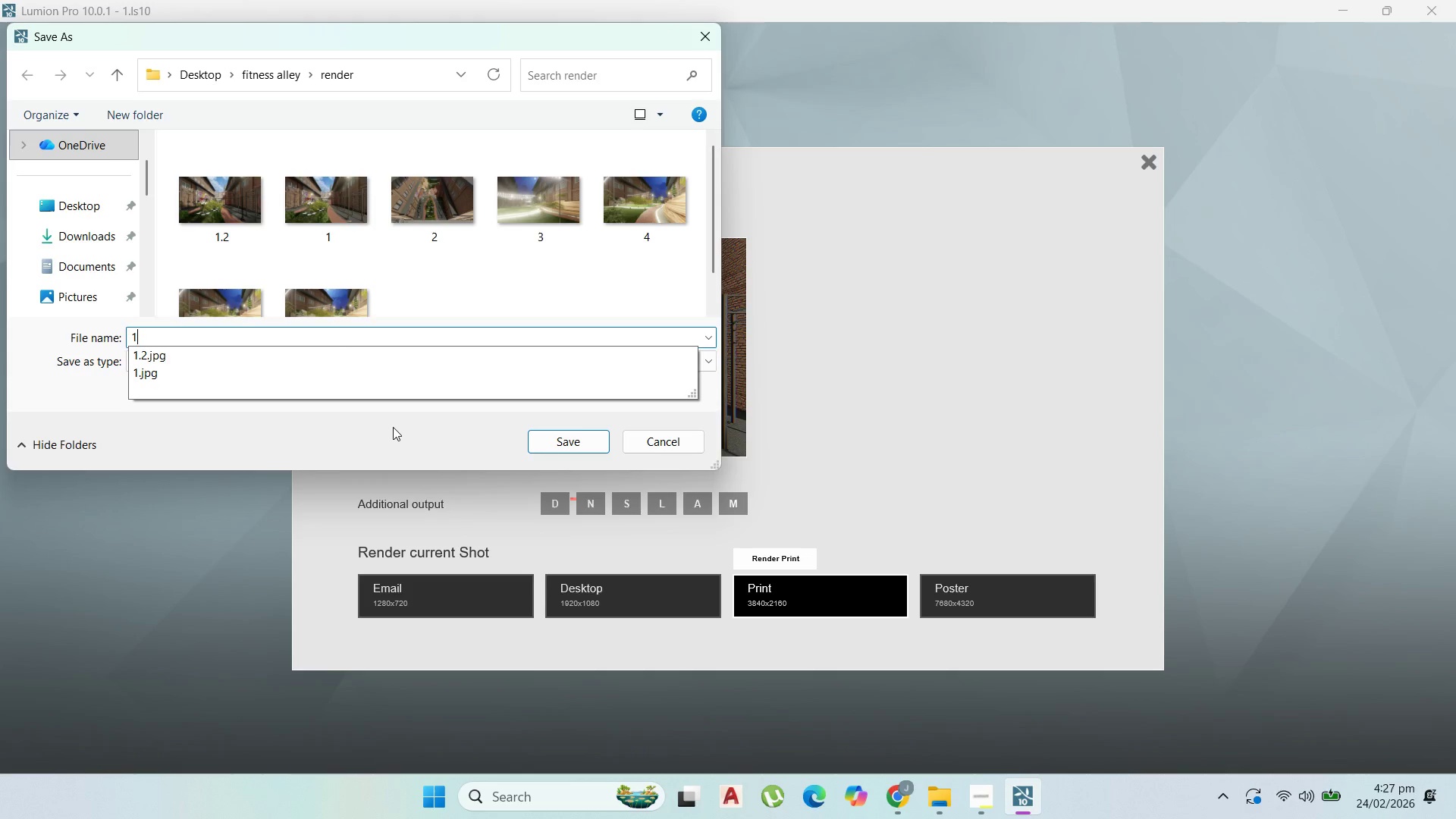 
key(Period)
 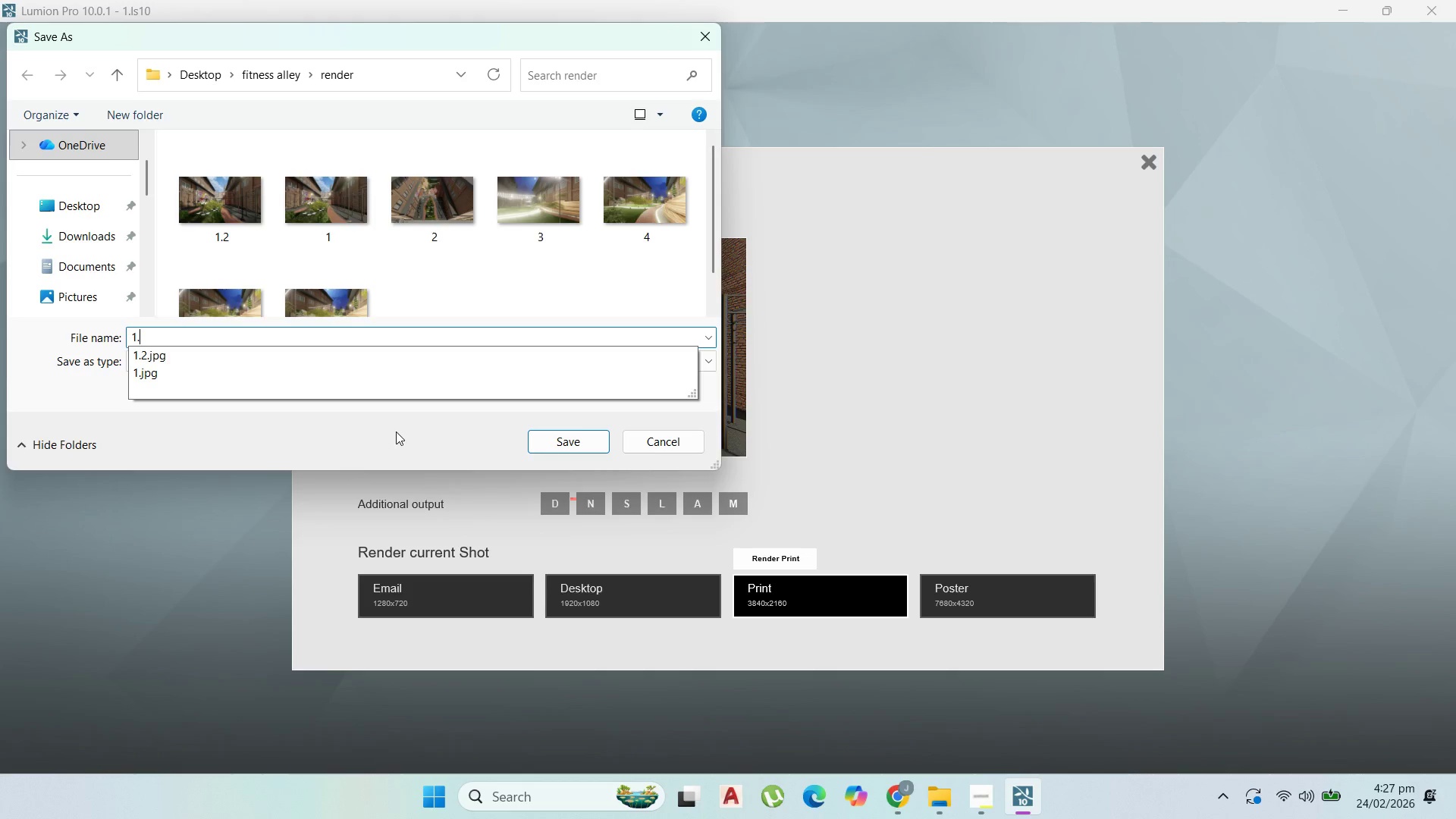 
key(3)
 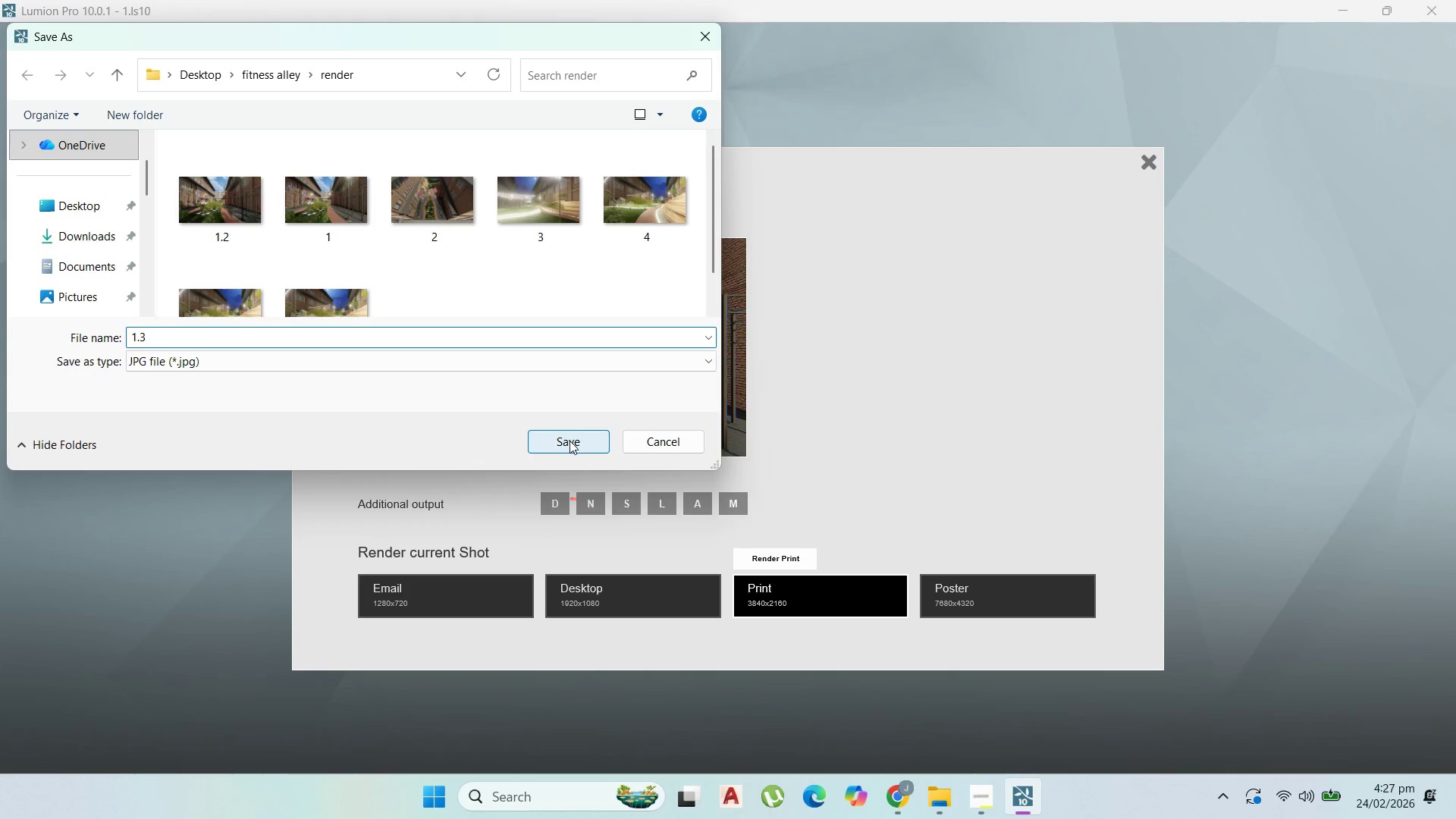 
left_click([570, 441])
 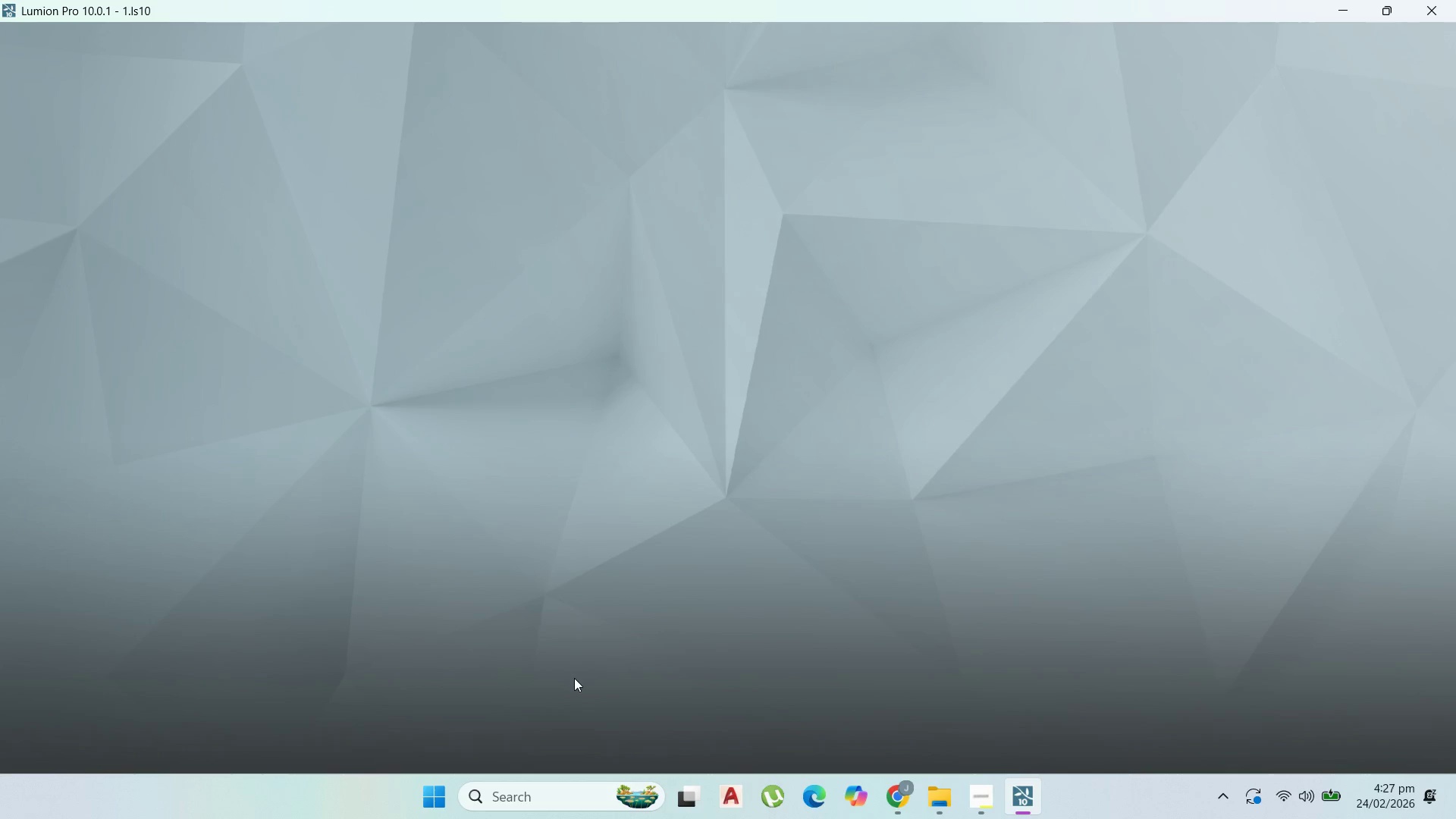 
mouse_move([849, 783])
 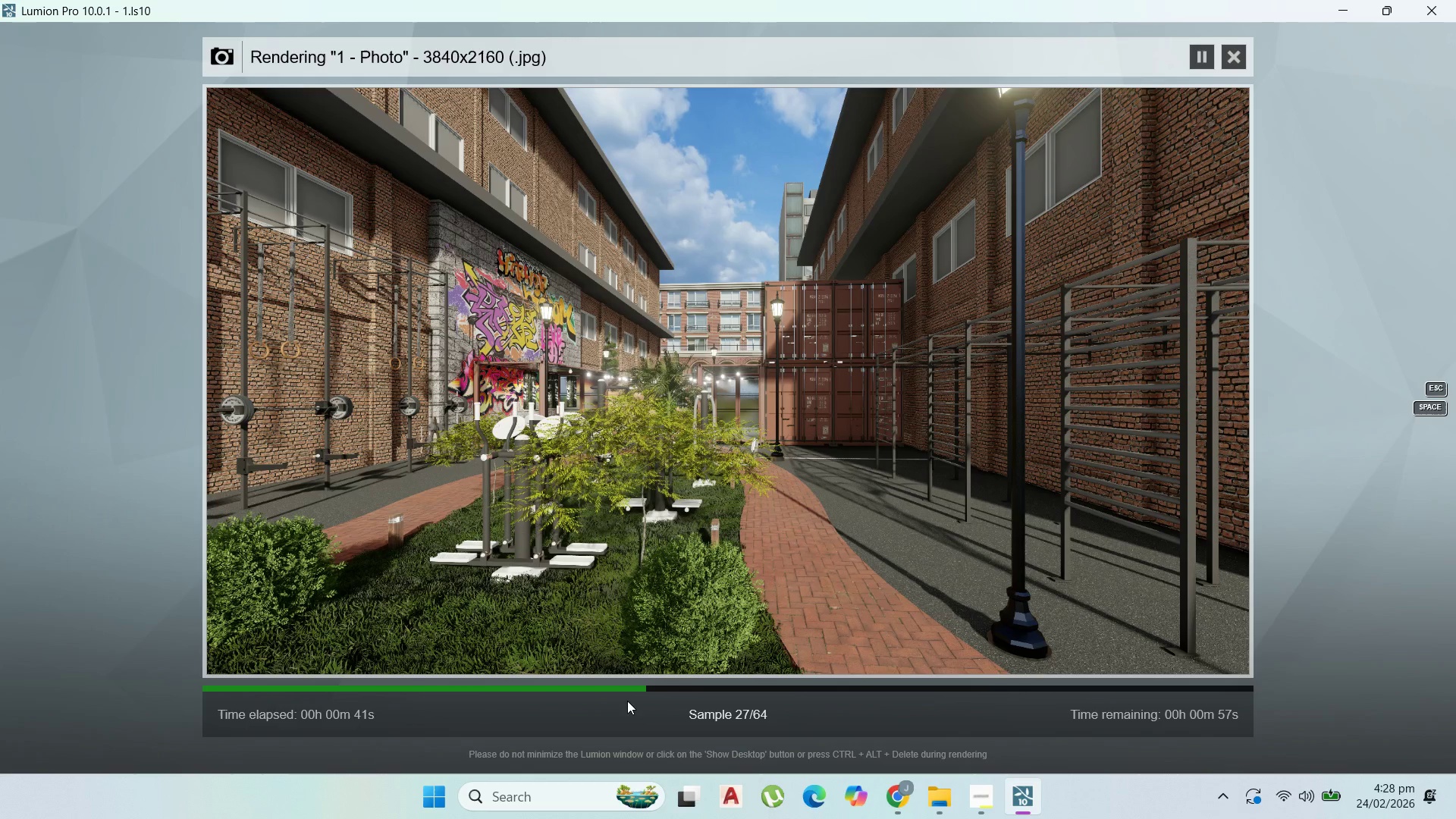 
wait(49.18)
 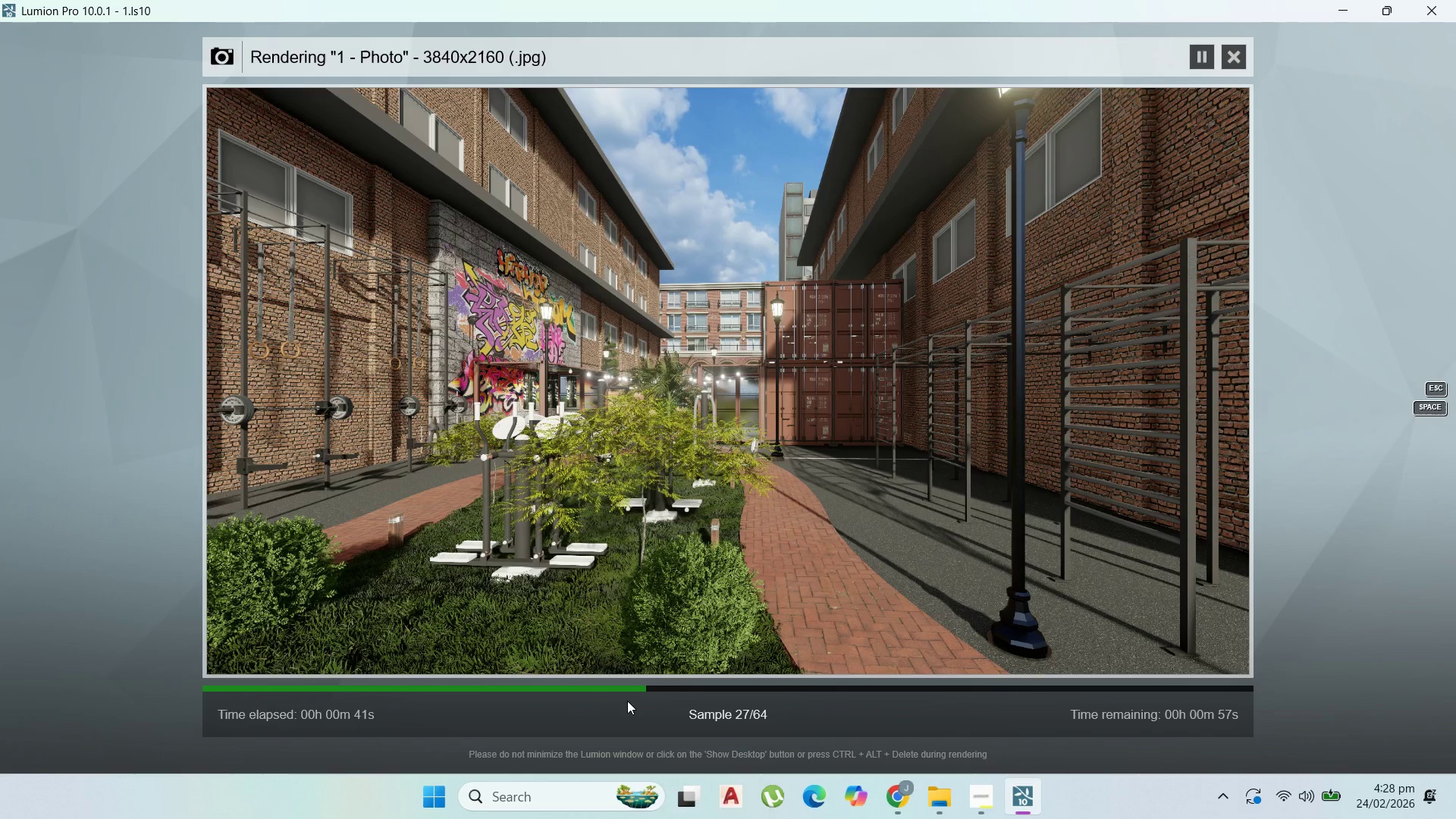 
left_click([984, 795])